 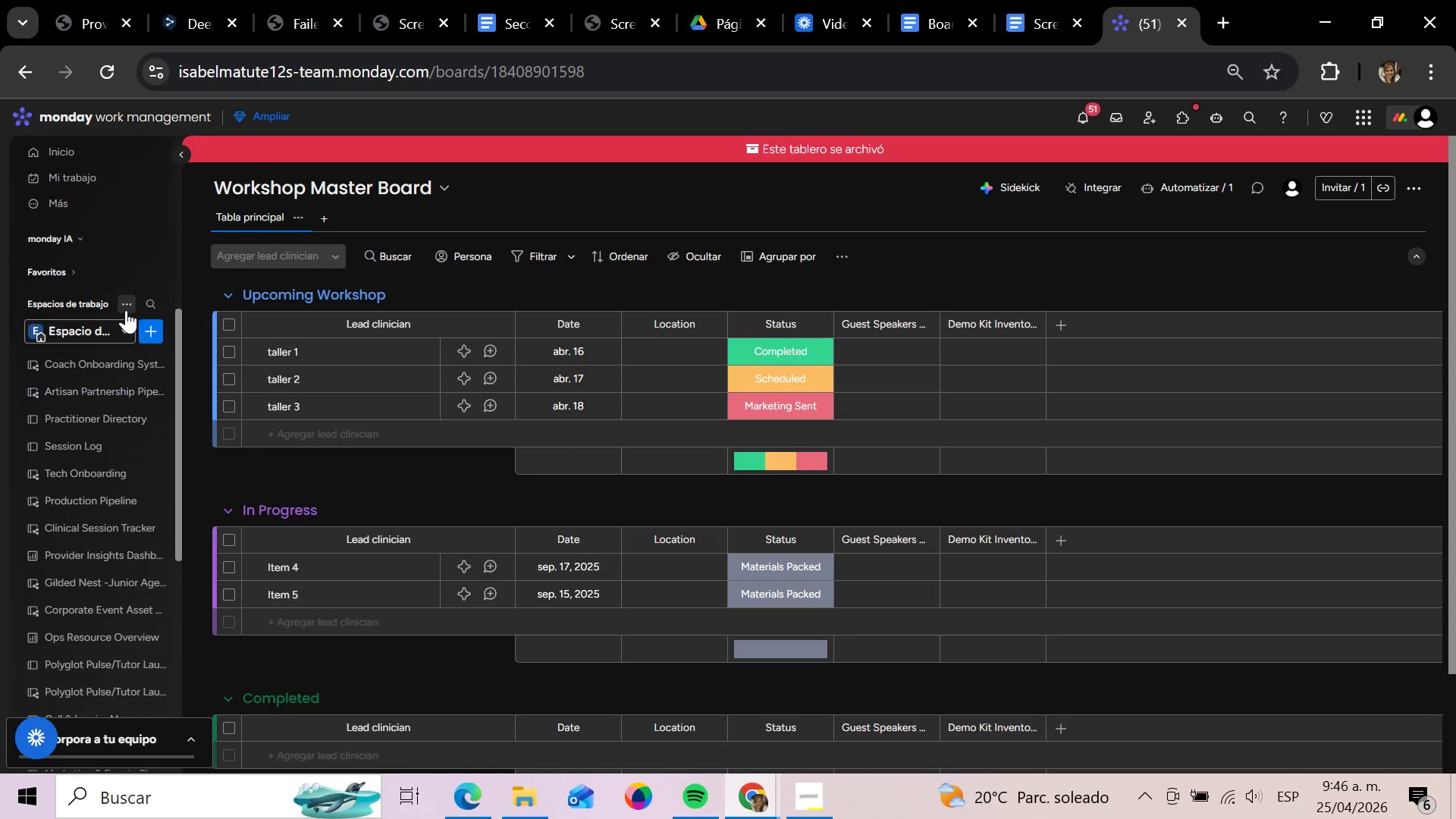 
left_click([118, 333])
 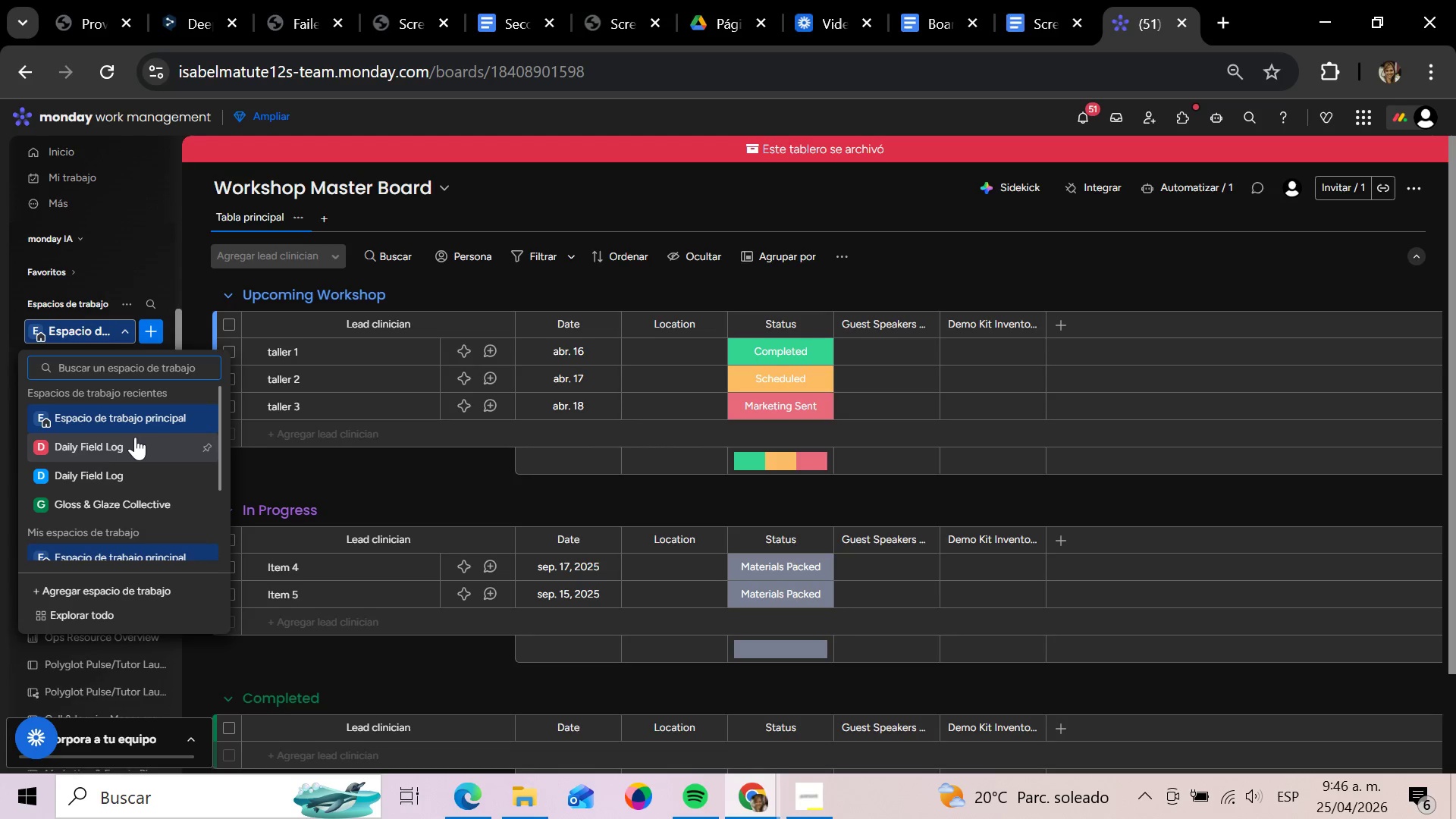 
left_click([143, 446])
 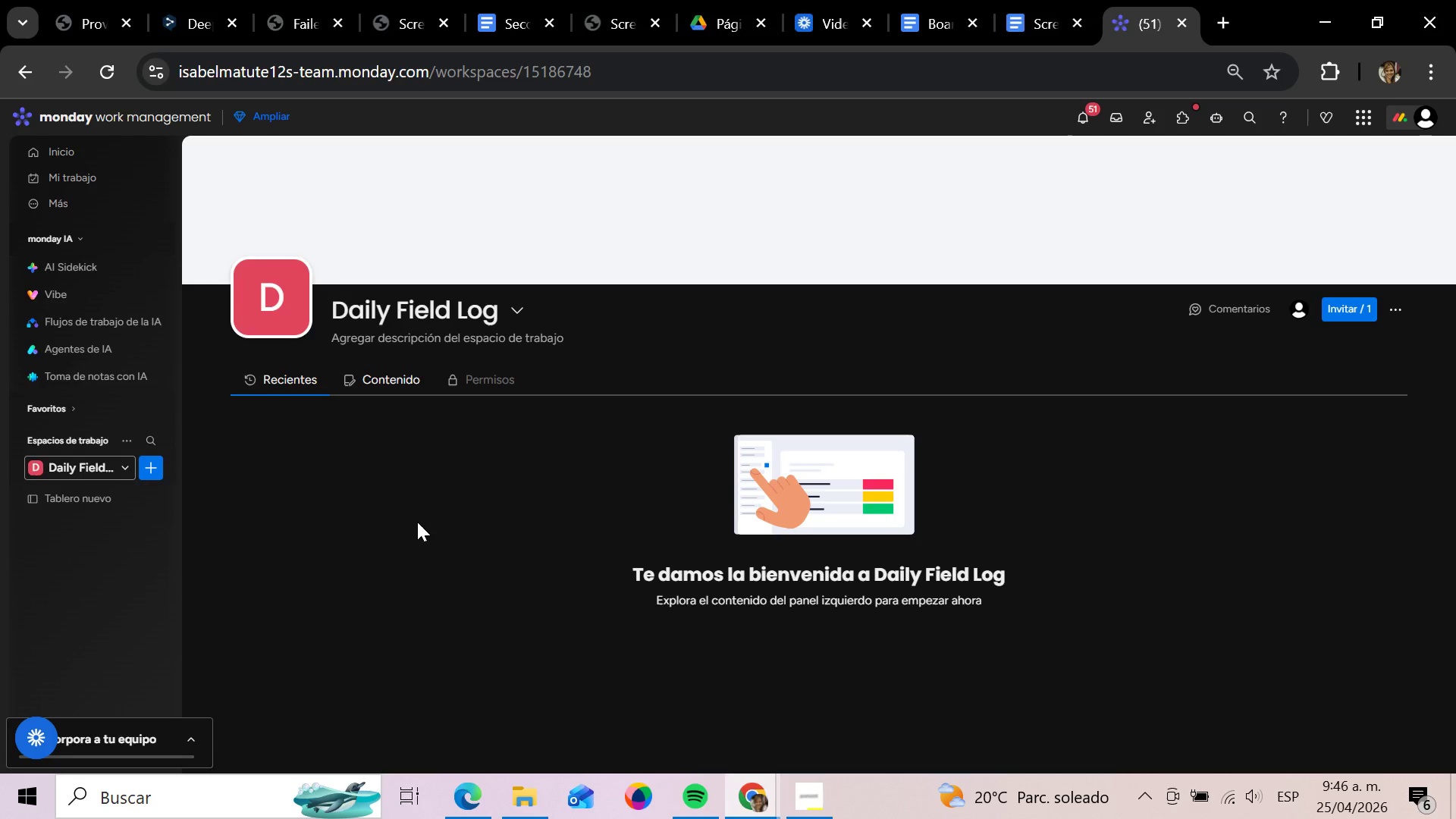 
wait(5.78)
 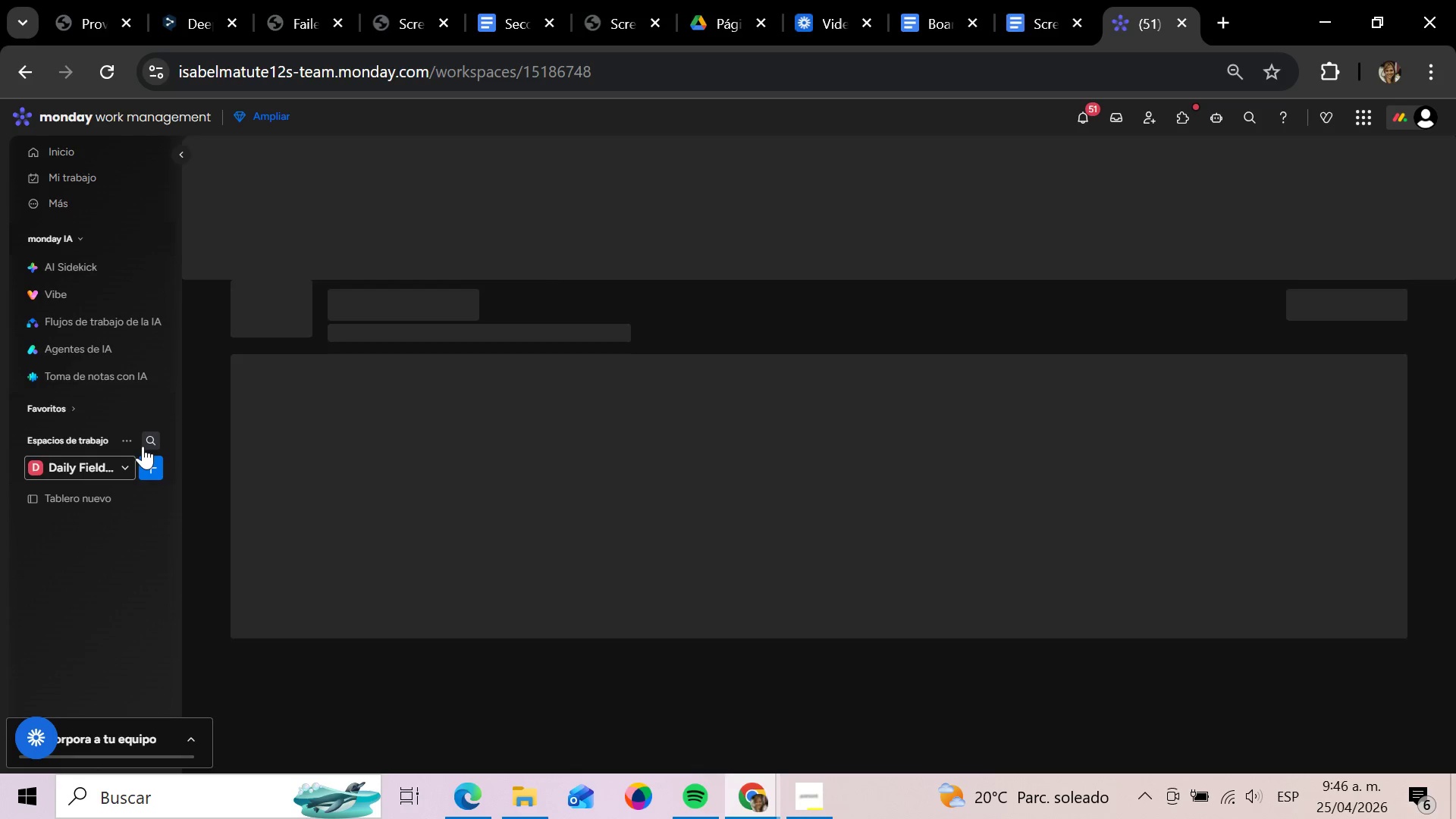 
left_click([218, 308])
 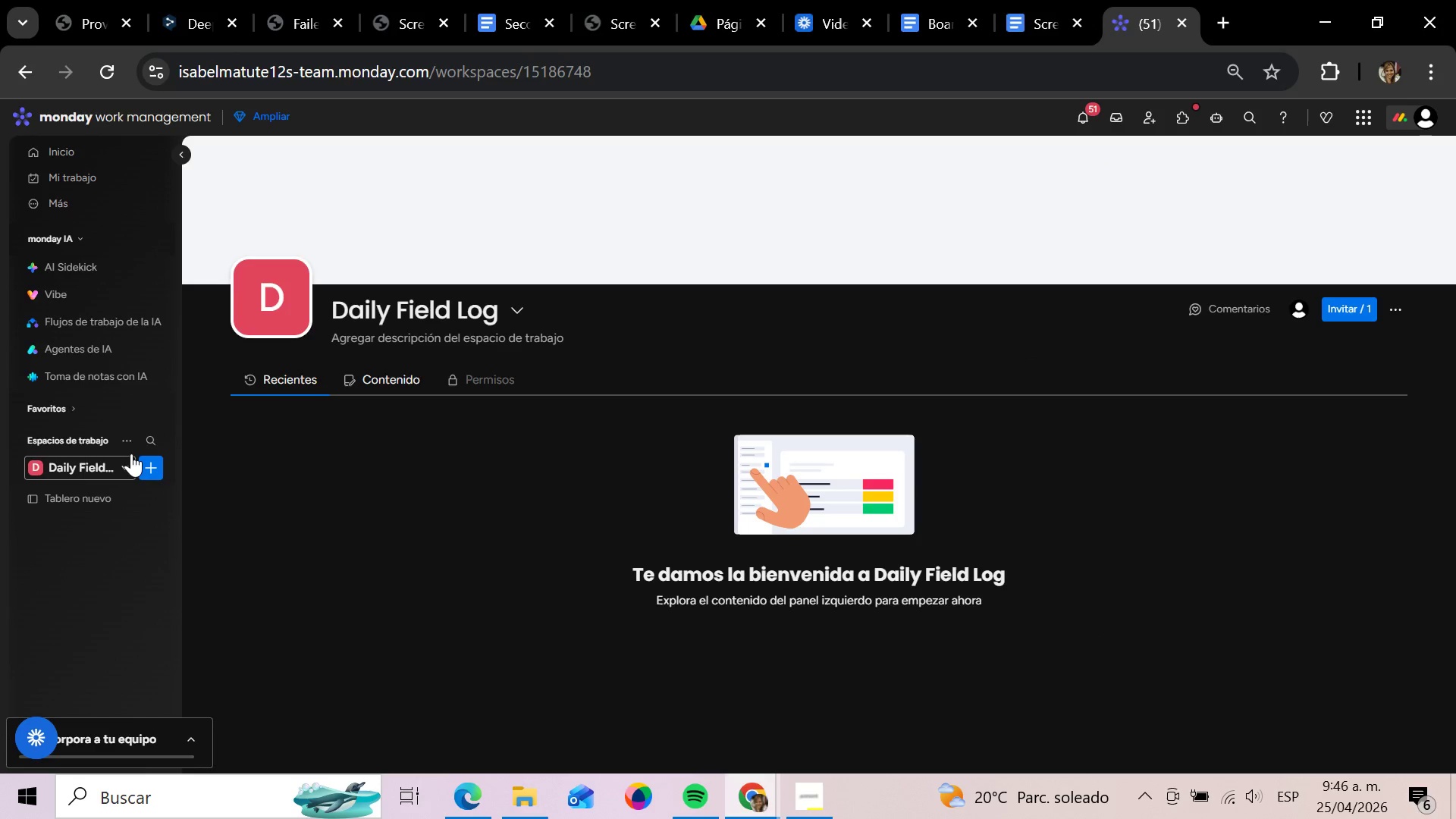 
left_click([129, 456])
 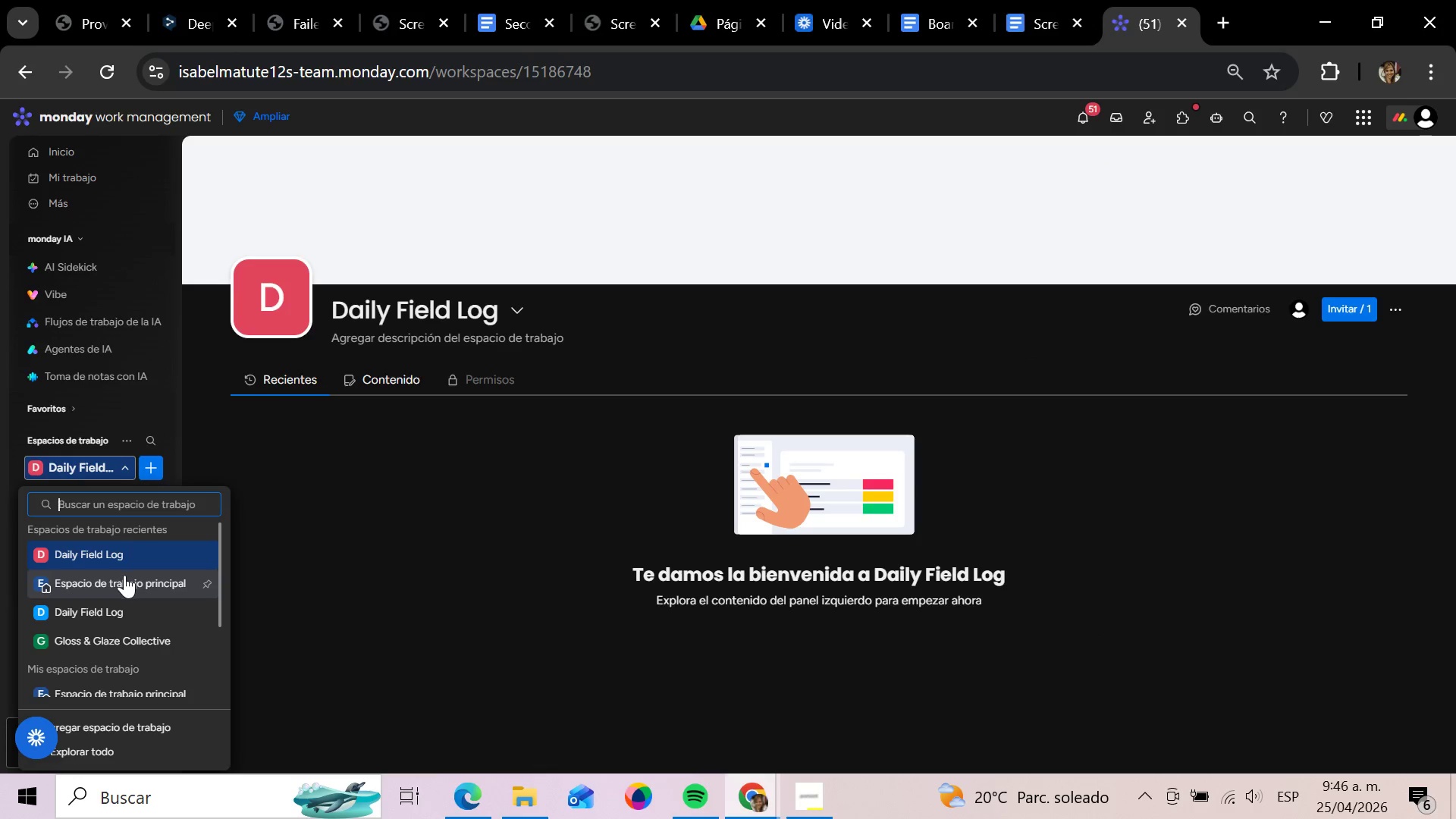 
left_click([124, 575])
 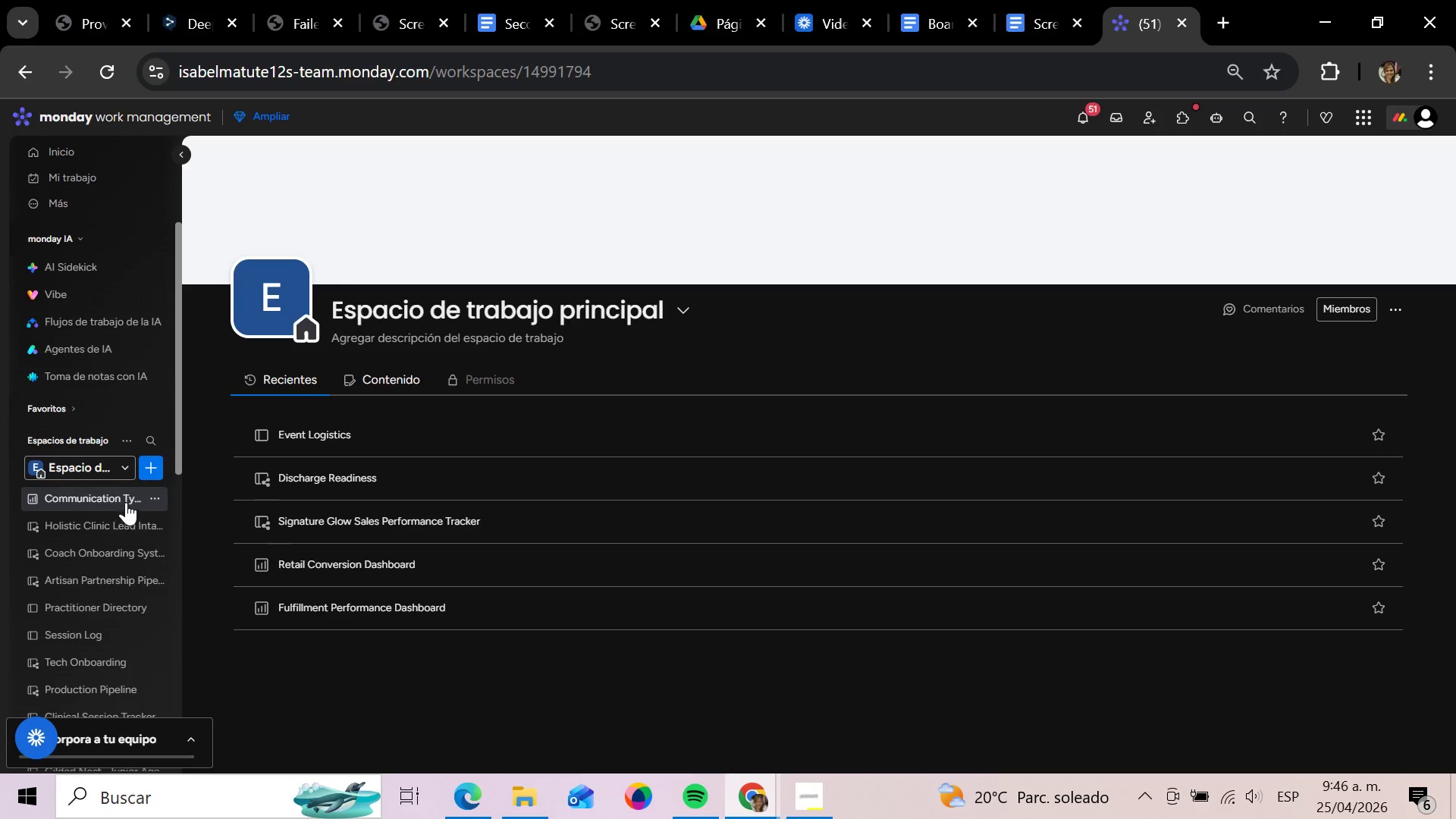 
left_click([127, 466])
 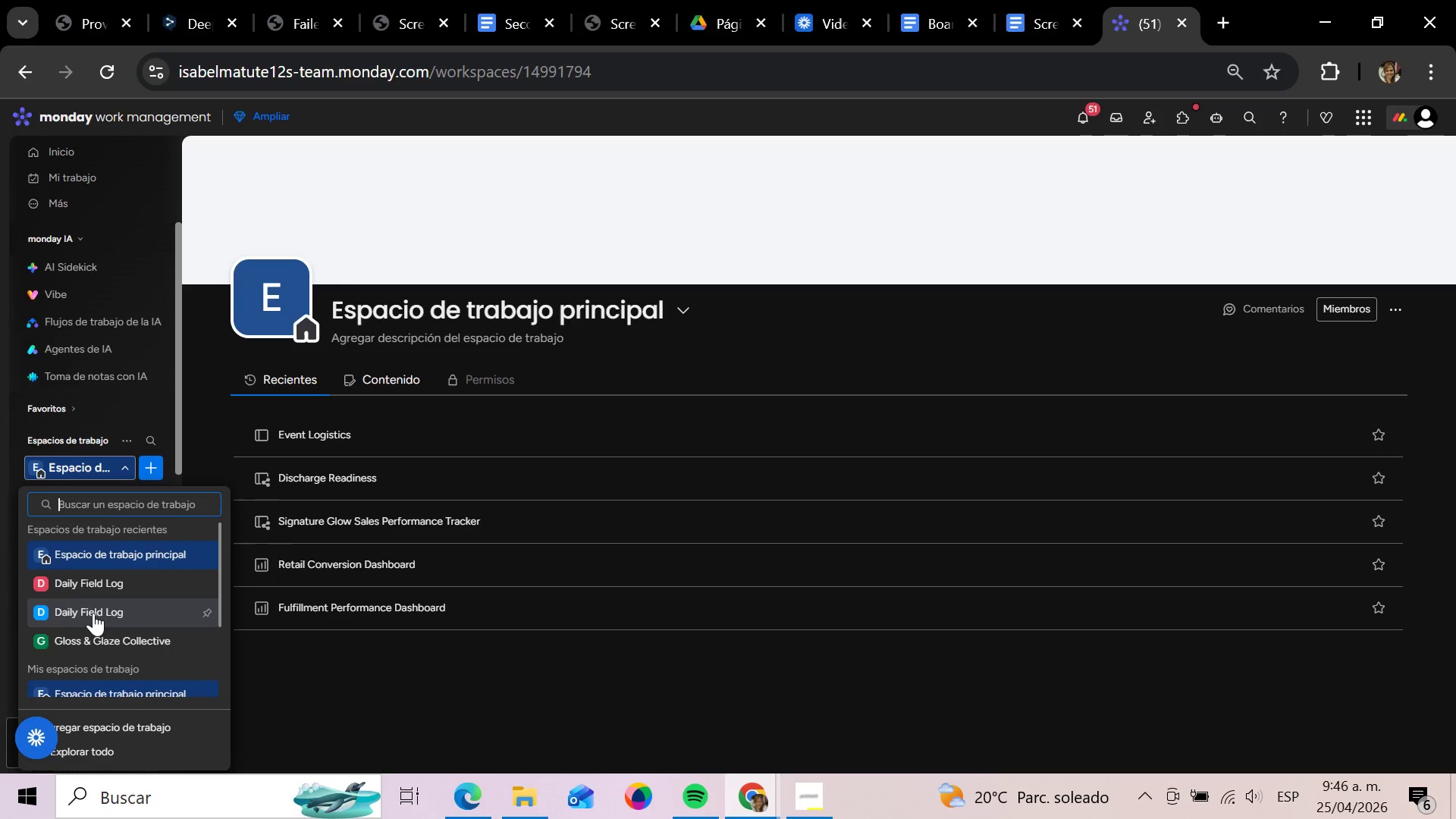 
left_click([93, 613])
 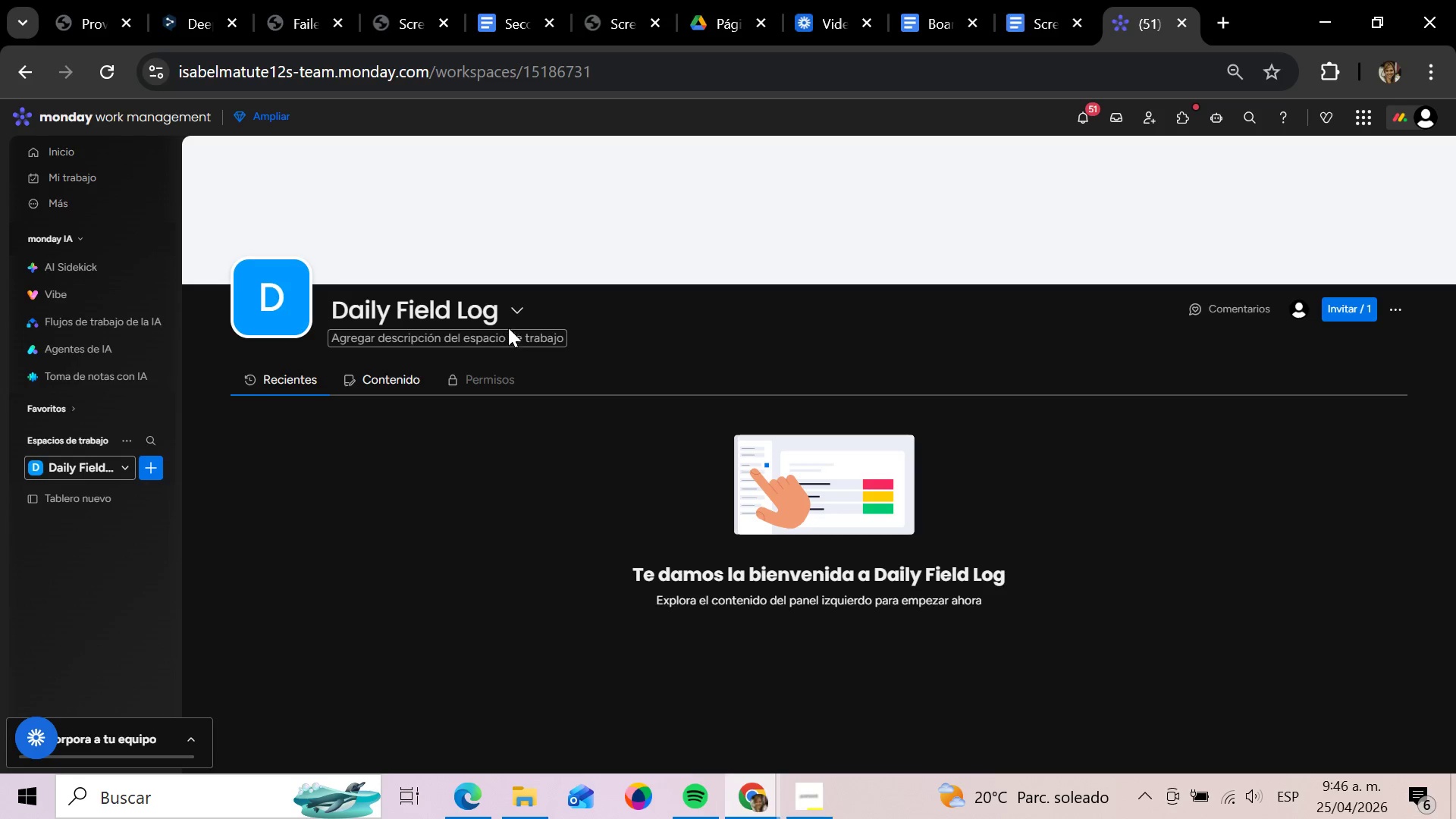 
left_click([510, 318])
 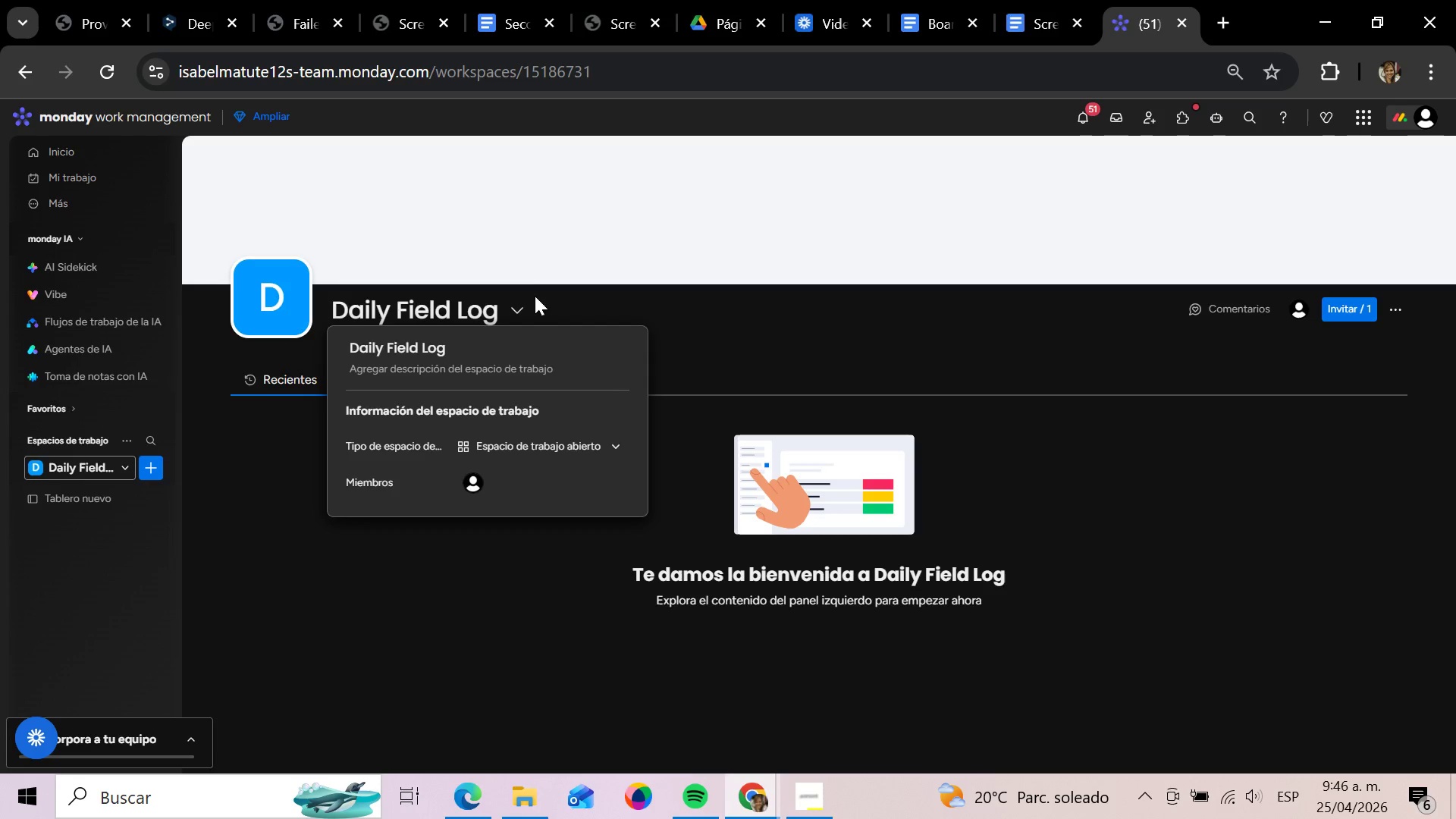 
left_click([522, 301])
 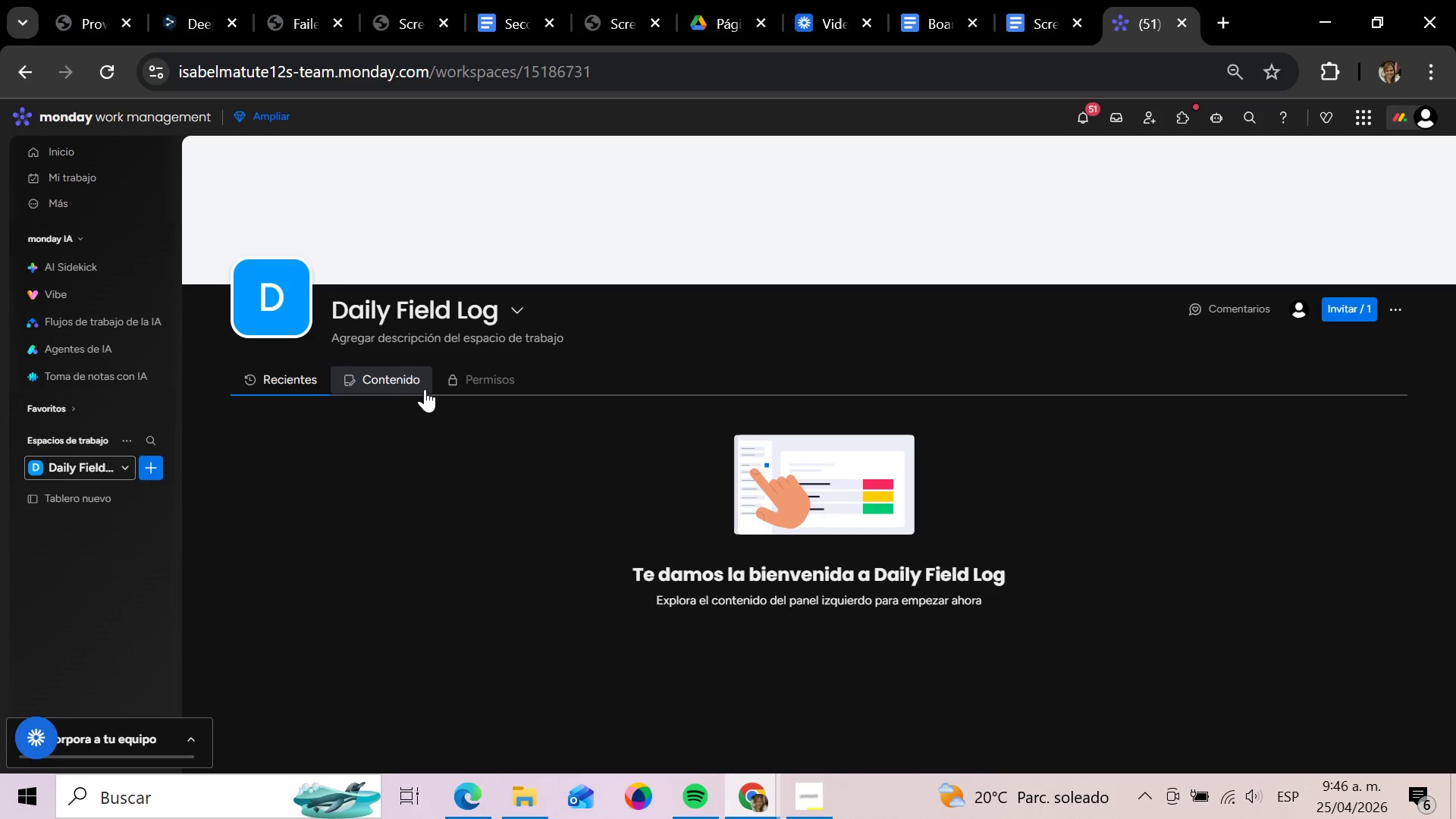 
left_click([388, 374])
 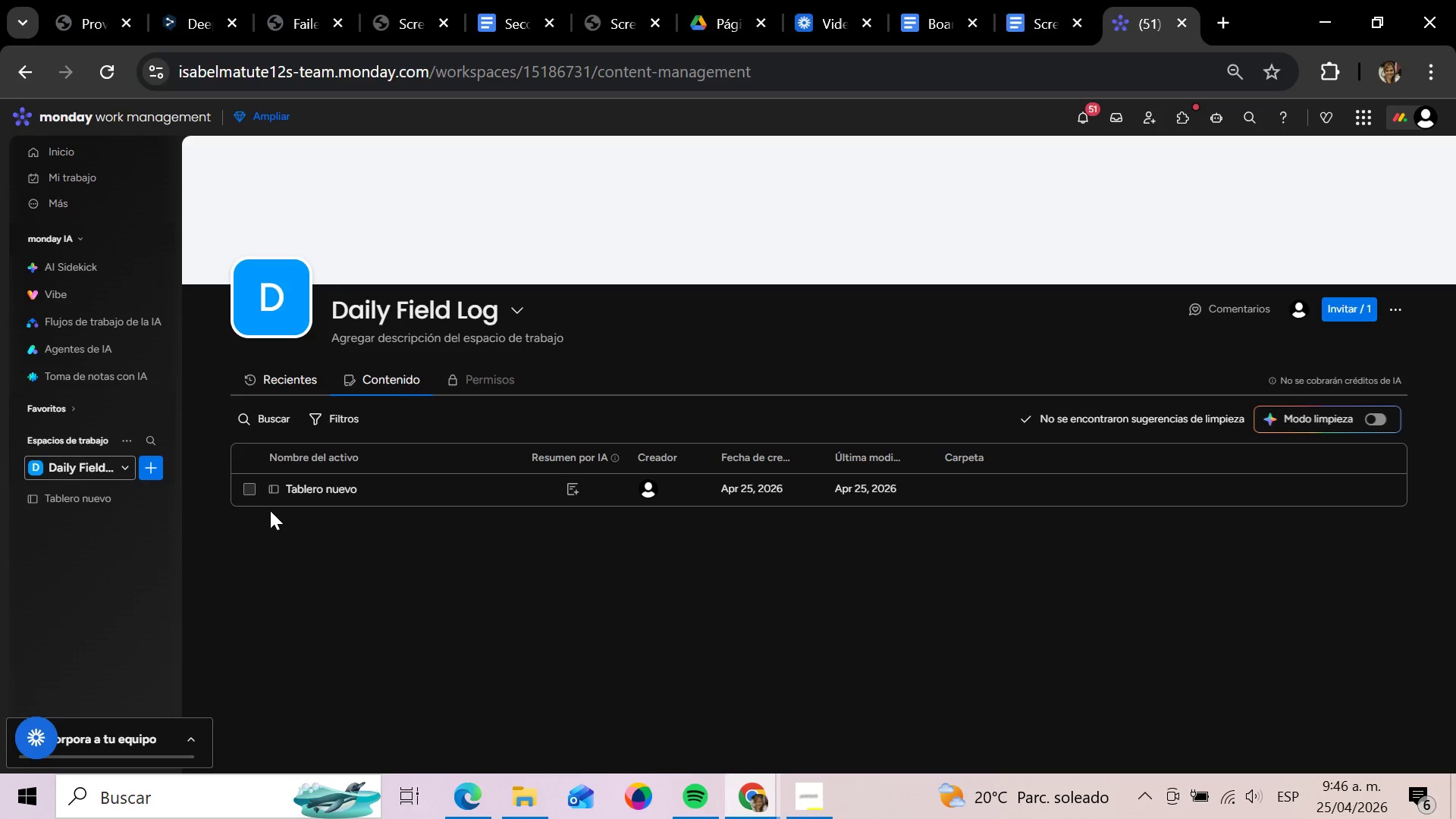 
left_click([322, 494])
 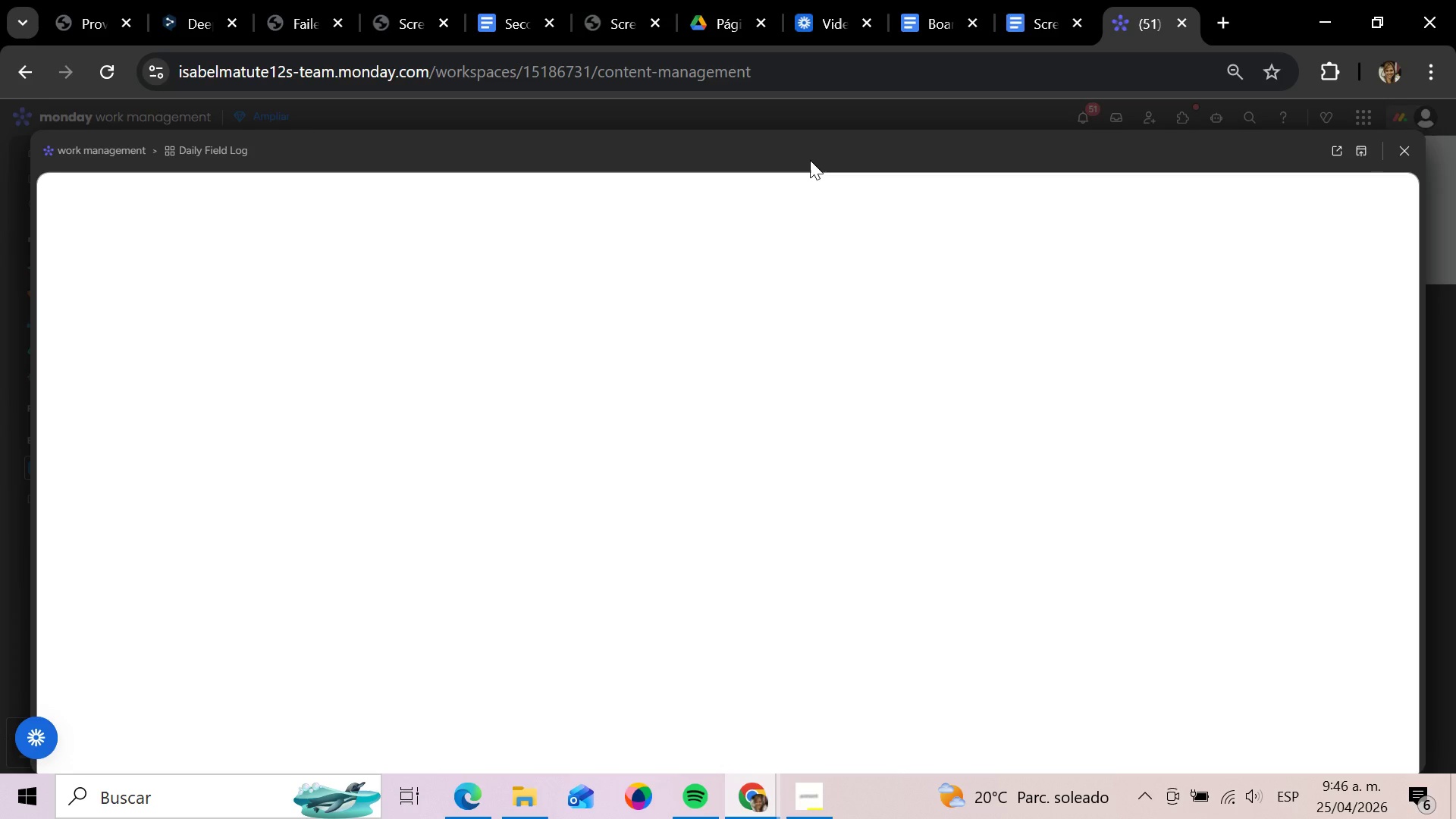 
wait(10.06)
 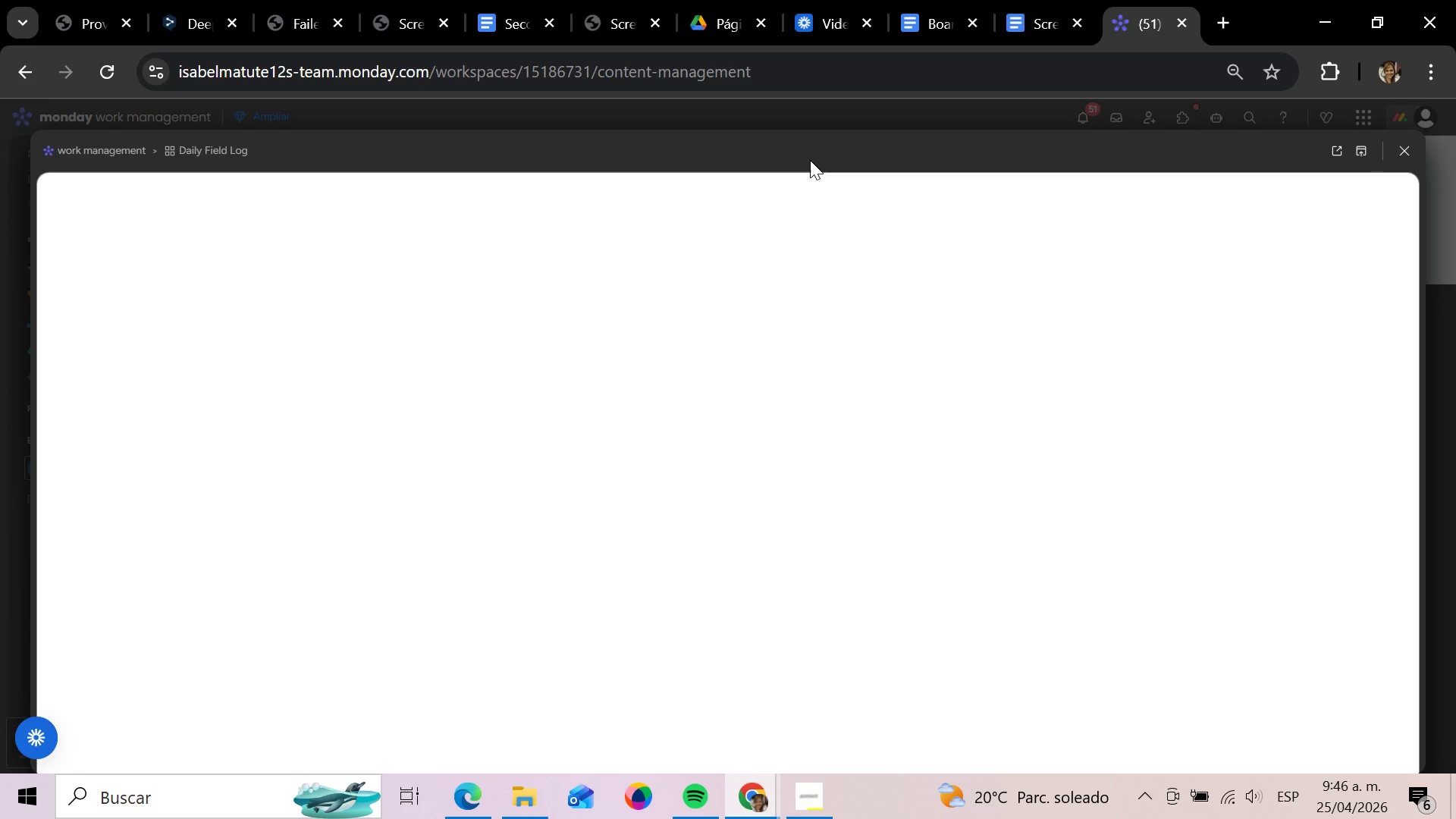 
left_click([1331, 152])
 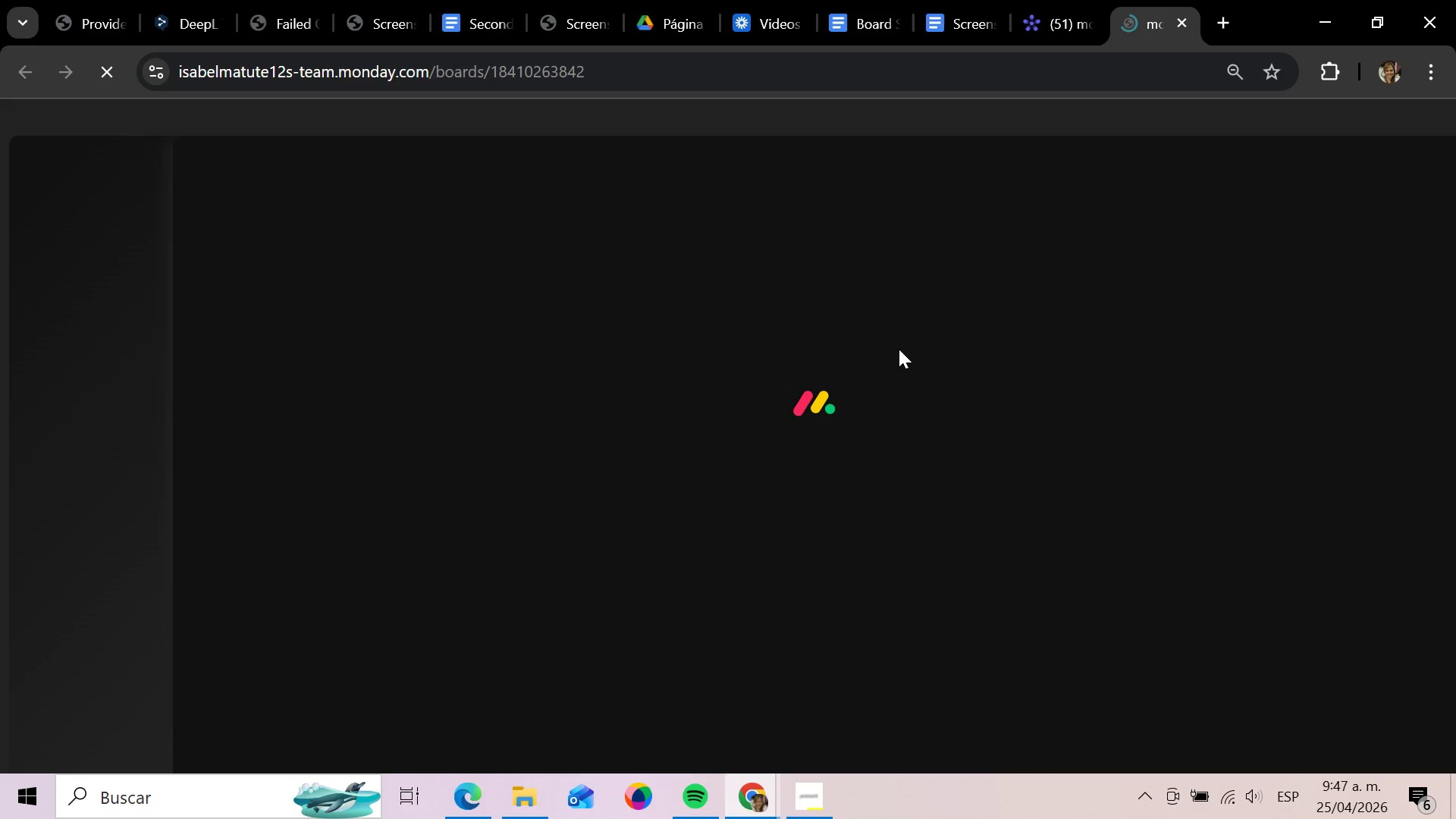 
wait(6.16)
 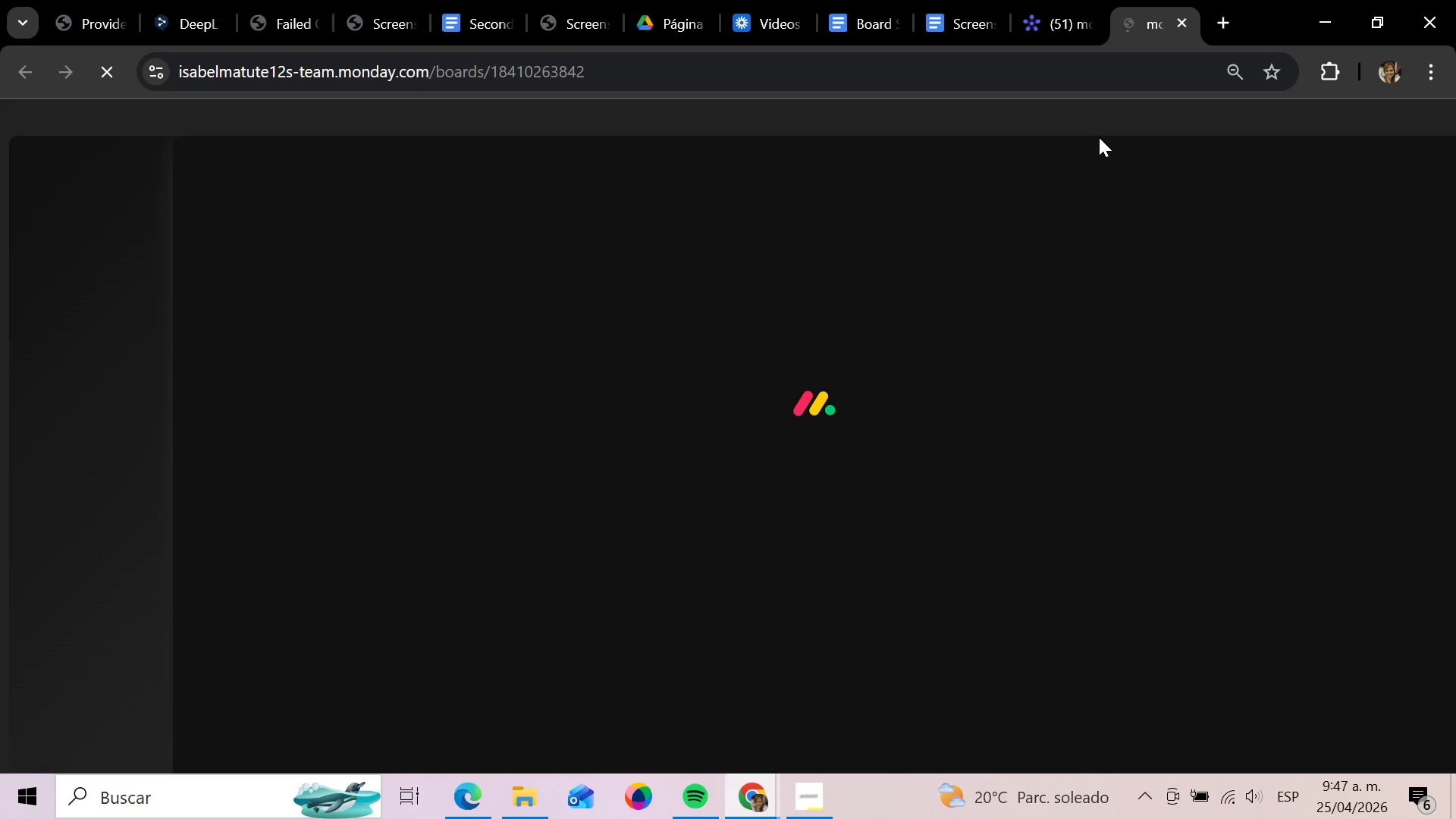 
left_click([808, 818])